 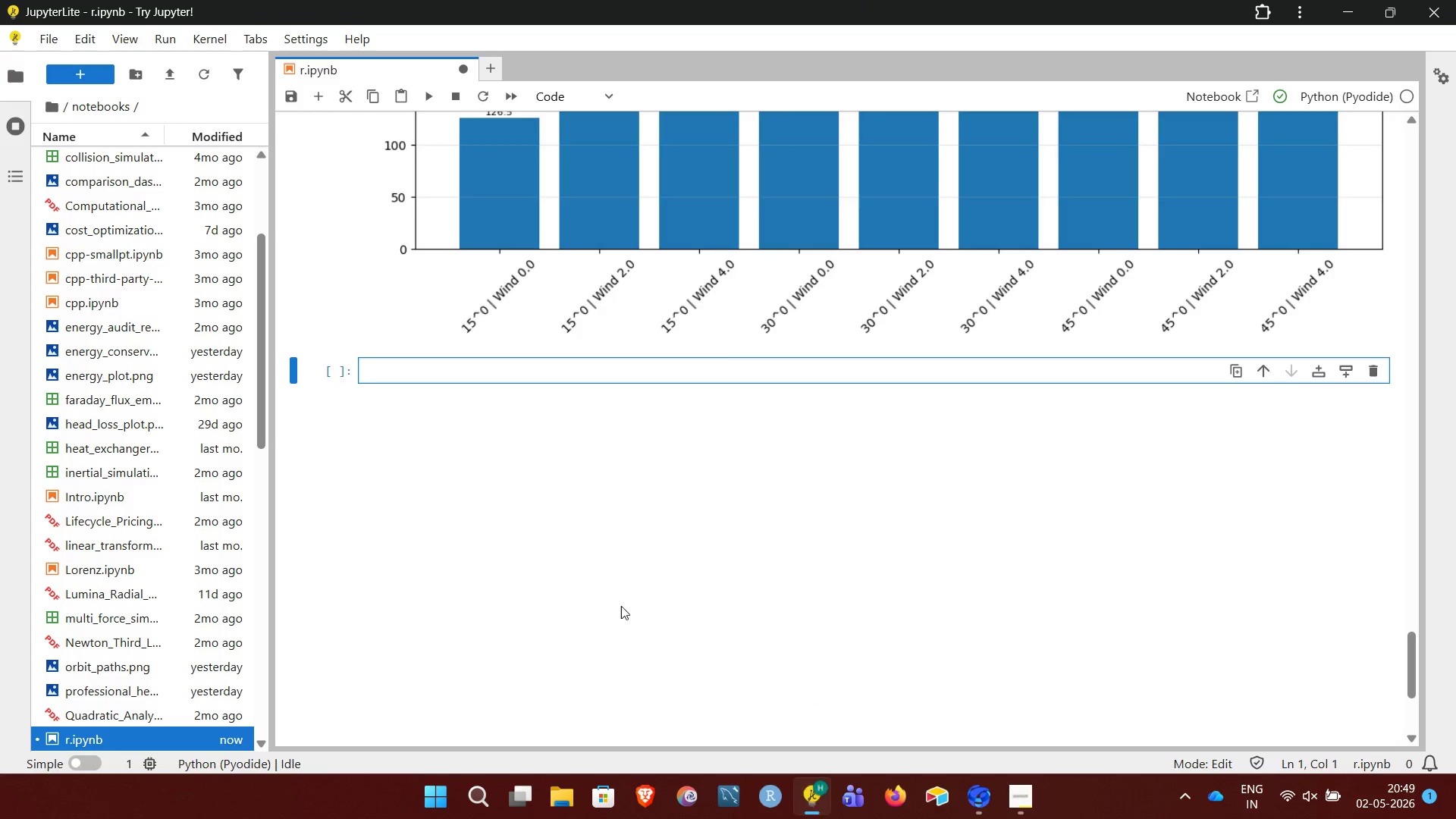 
type(## Key Insights:)
 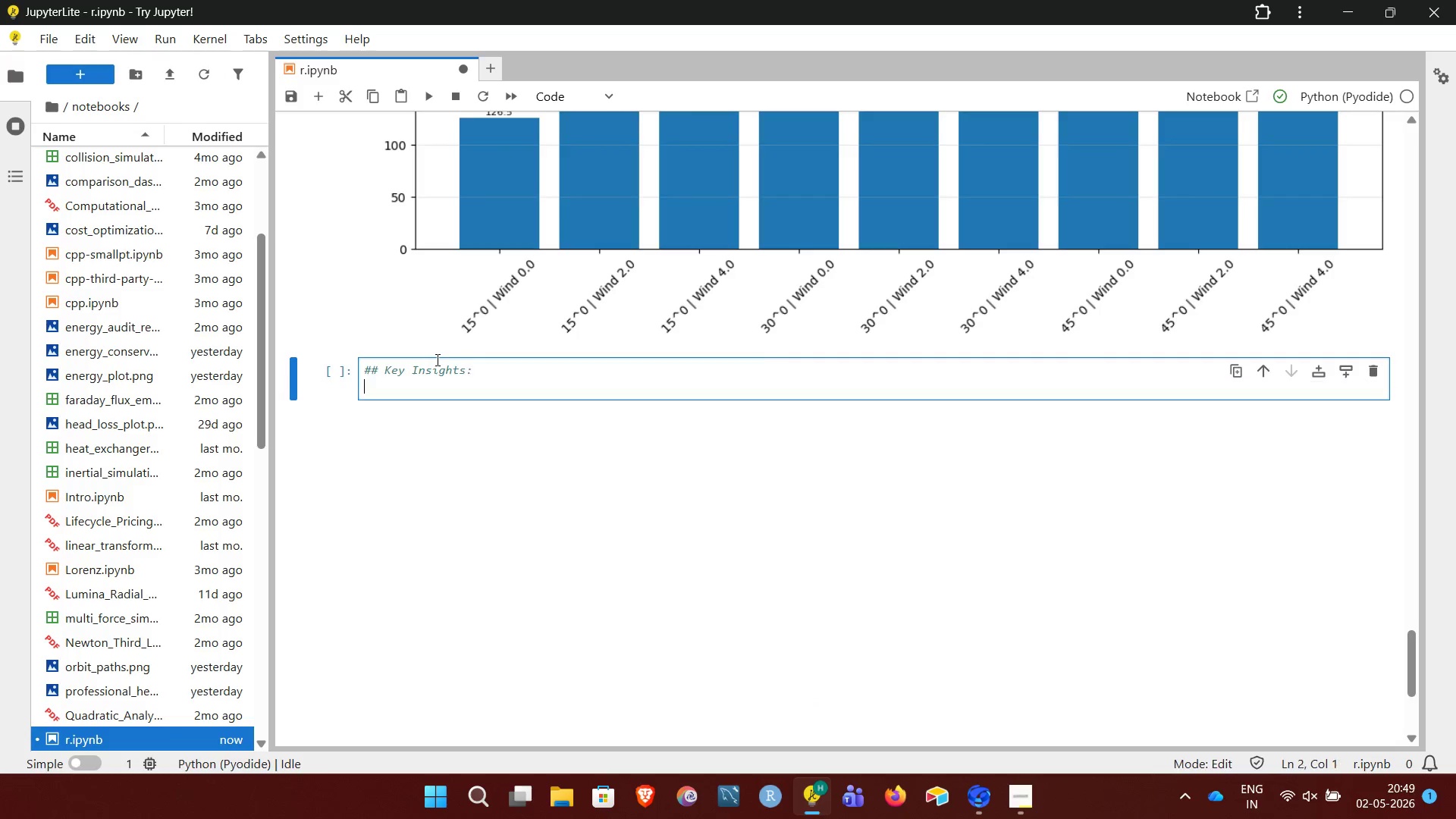 
key(Enter)
 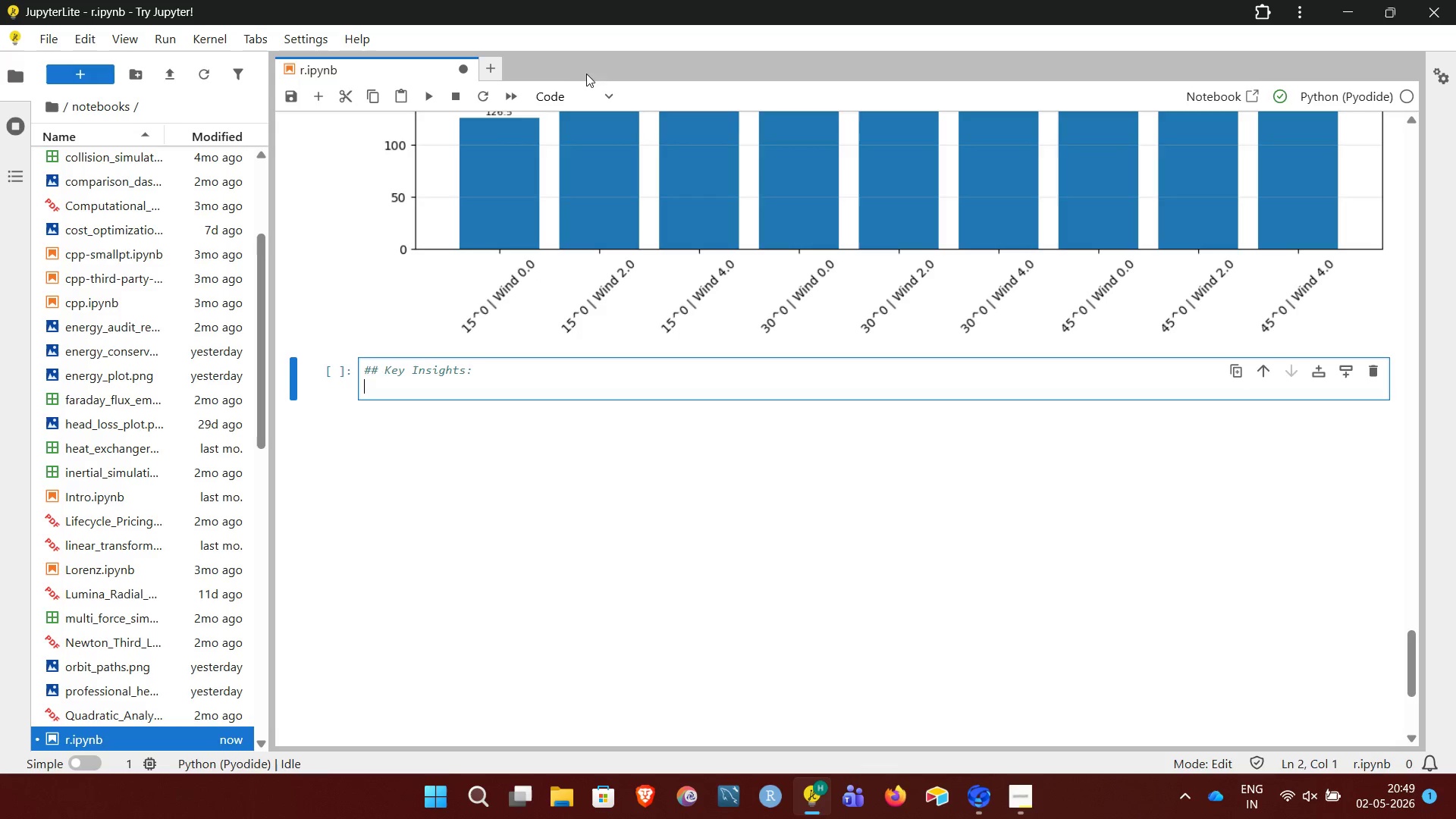 
left_click([590, 89])
 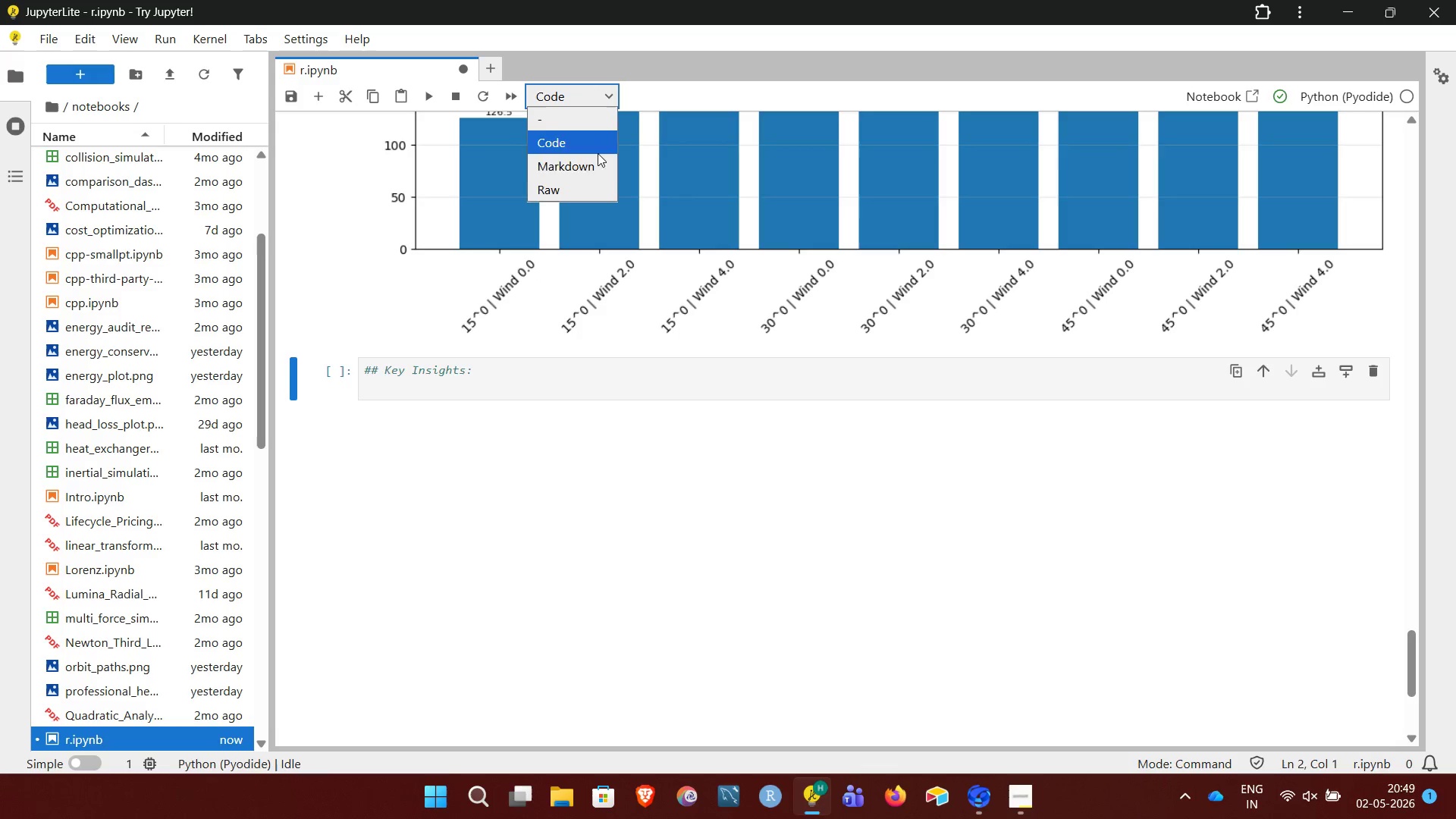 
left_click([598, 155])
 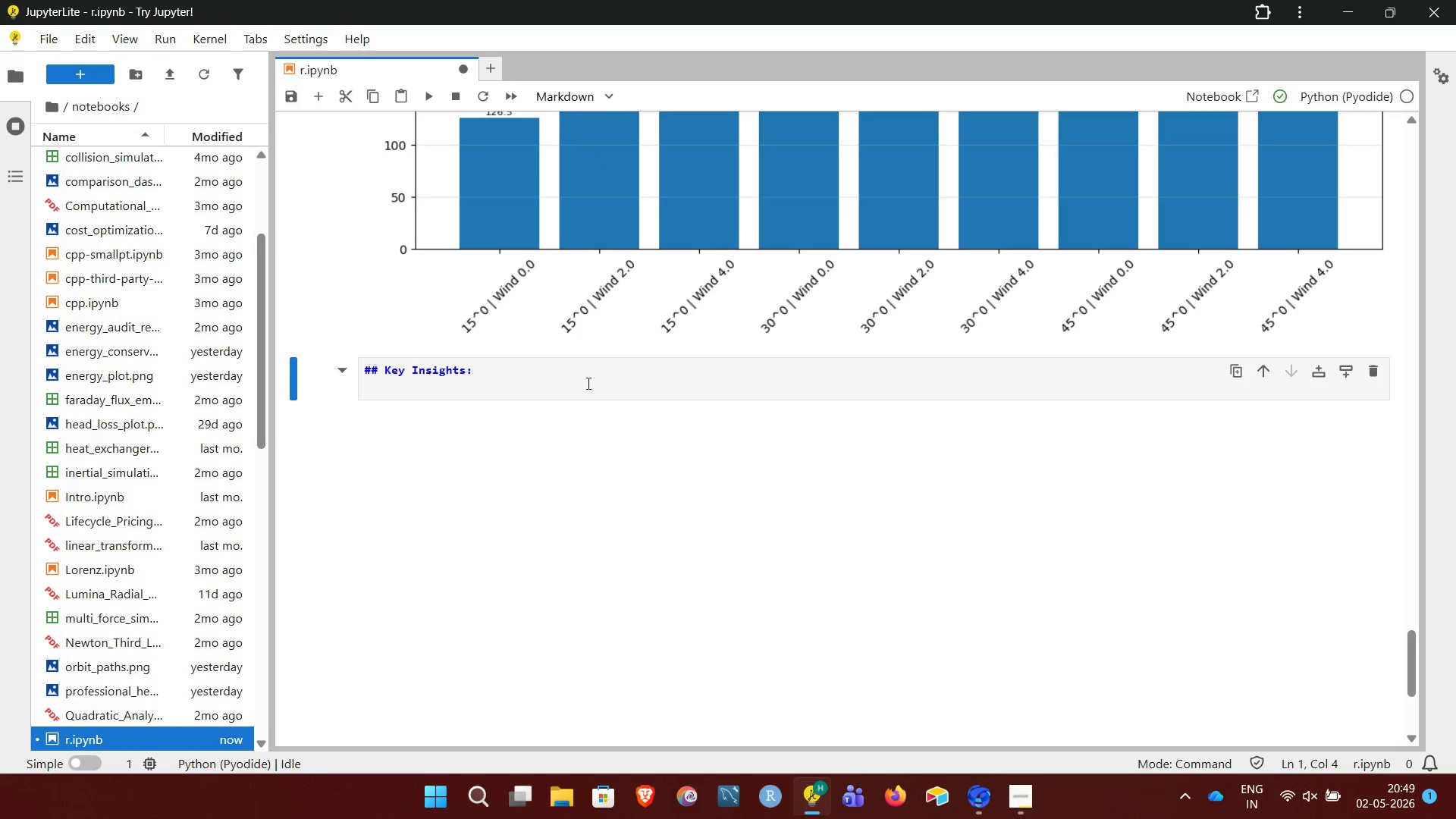 
left_click([578, 372])
 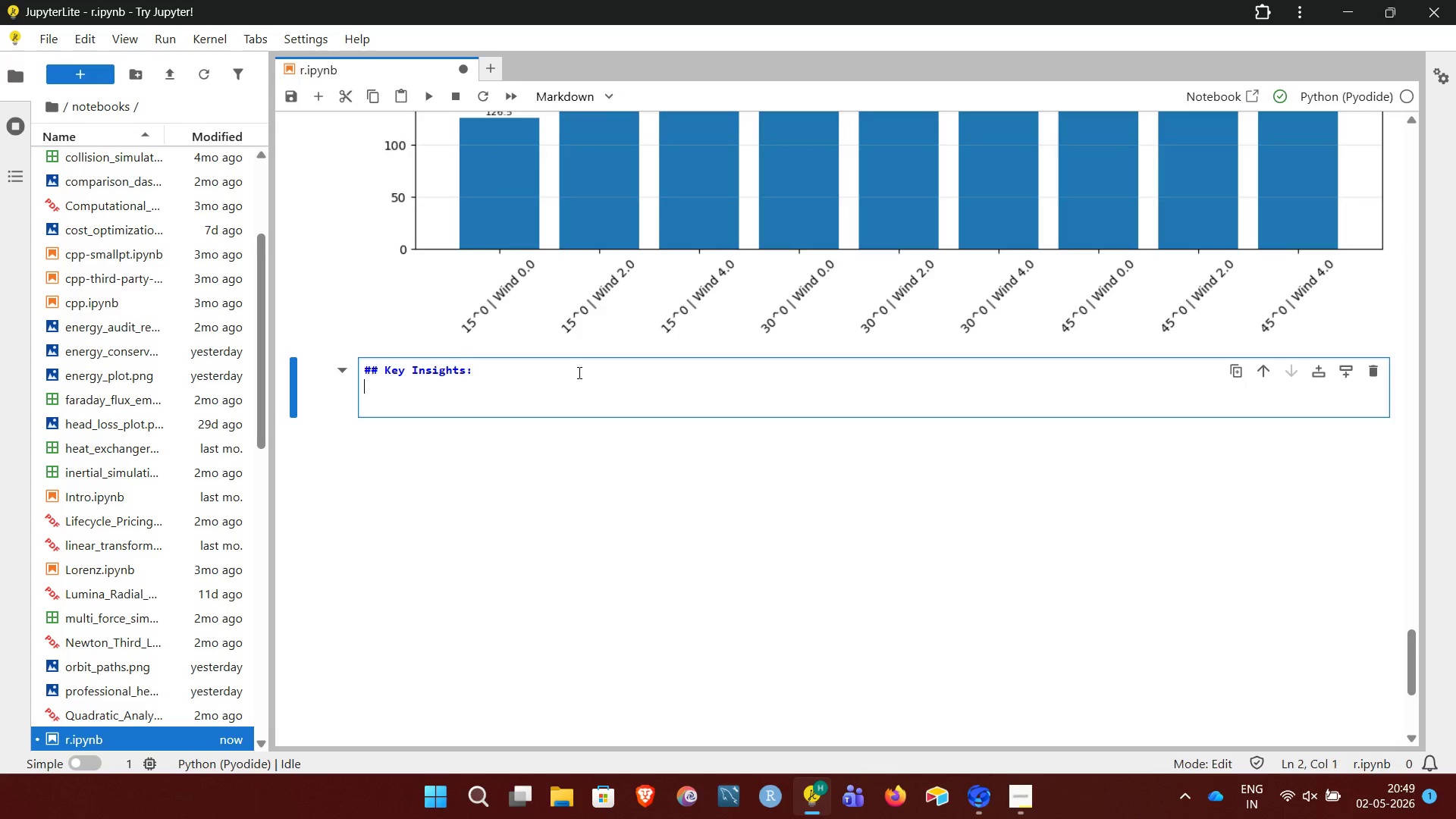 
key(Enter)
 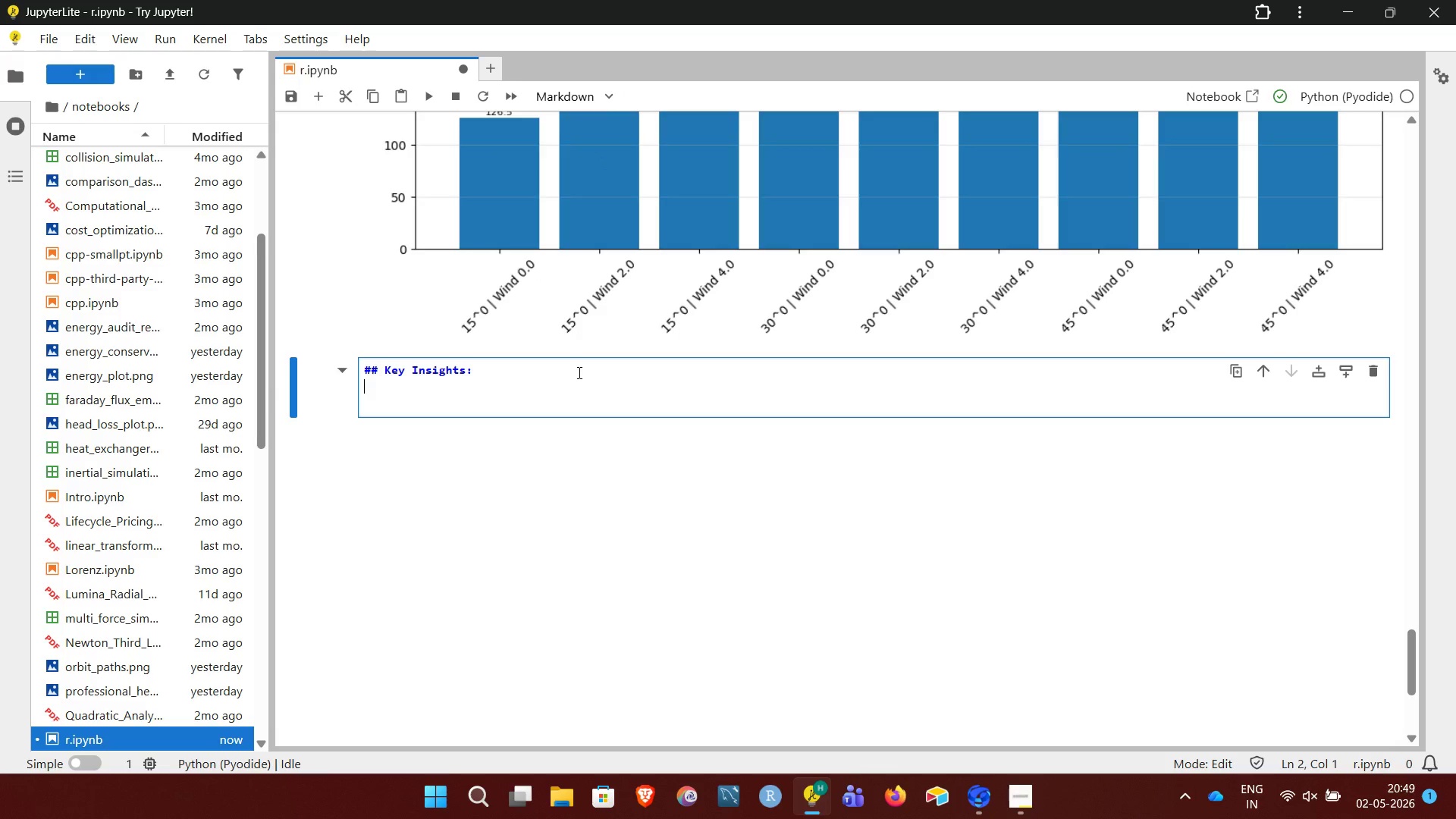 
key(Enter)
 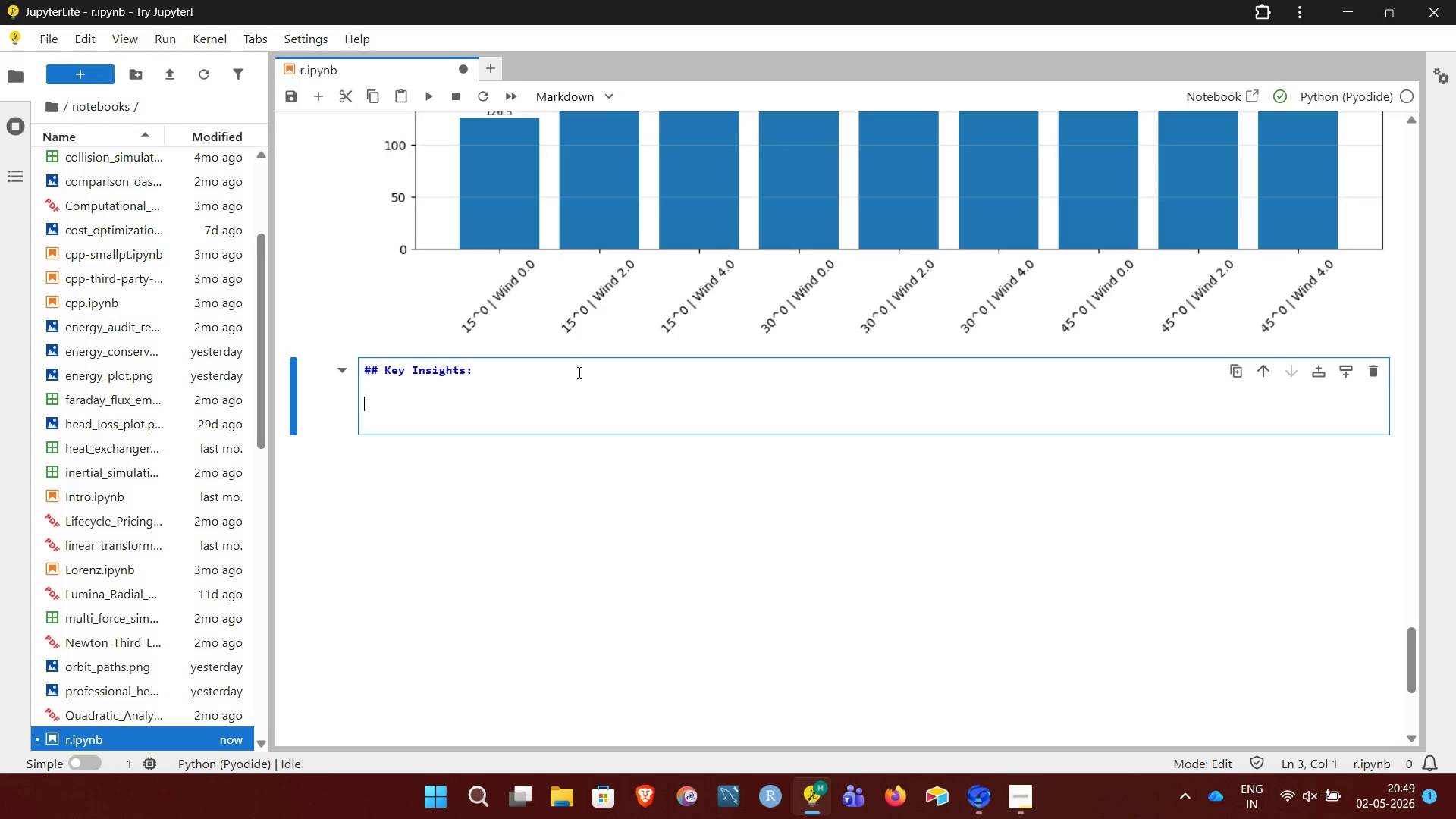 
type(- Increasing wing strength significanltyb)
key(Backspace)
key(Backspace)
key(Backspace)
key(Backspace)
type(tly increases ;)
key(Backspace)
type(lateria)
key(Backspace)
key(Backspace)
type(al drift)
 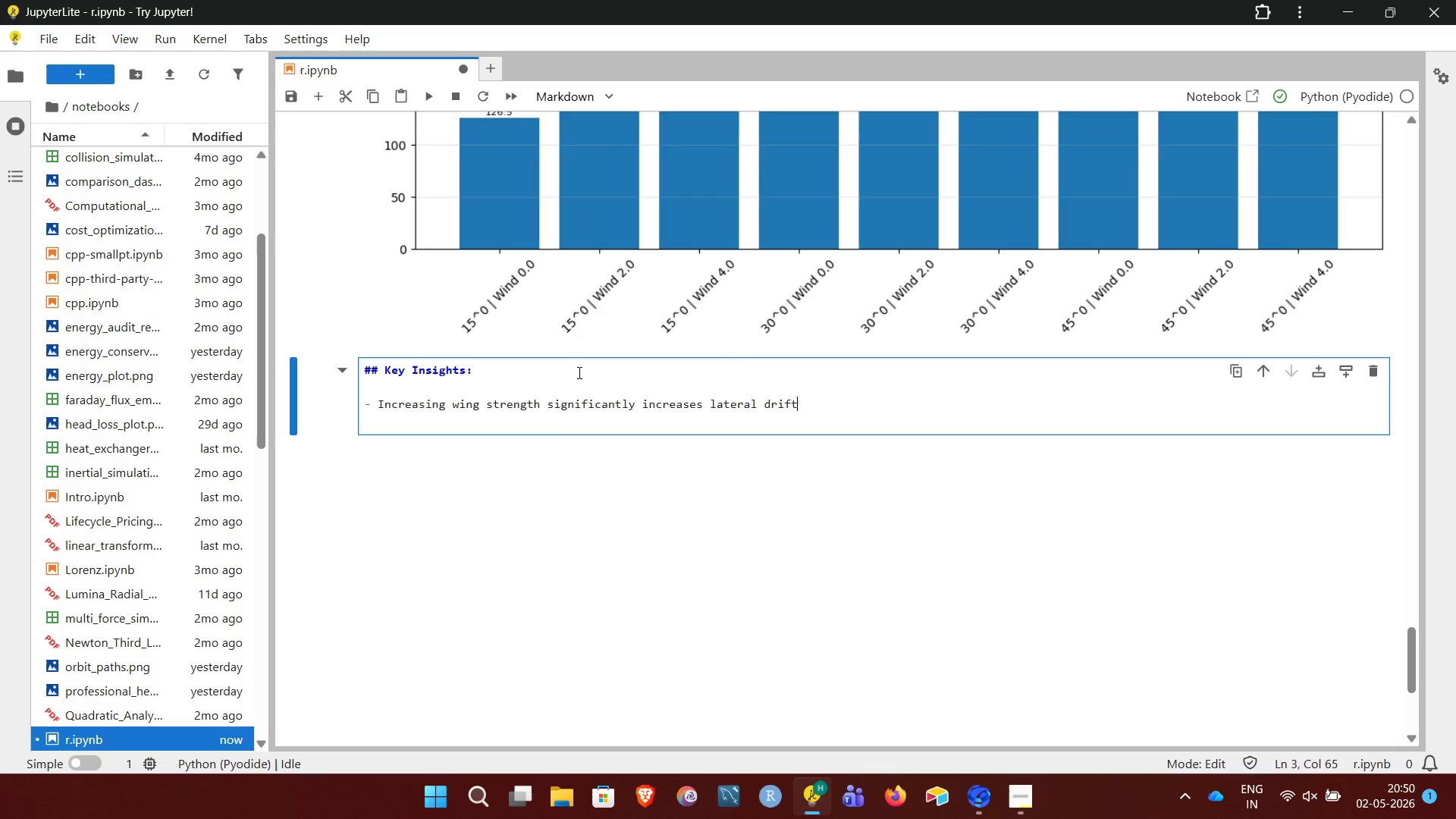 
key(Enter)
 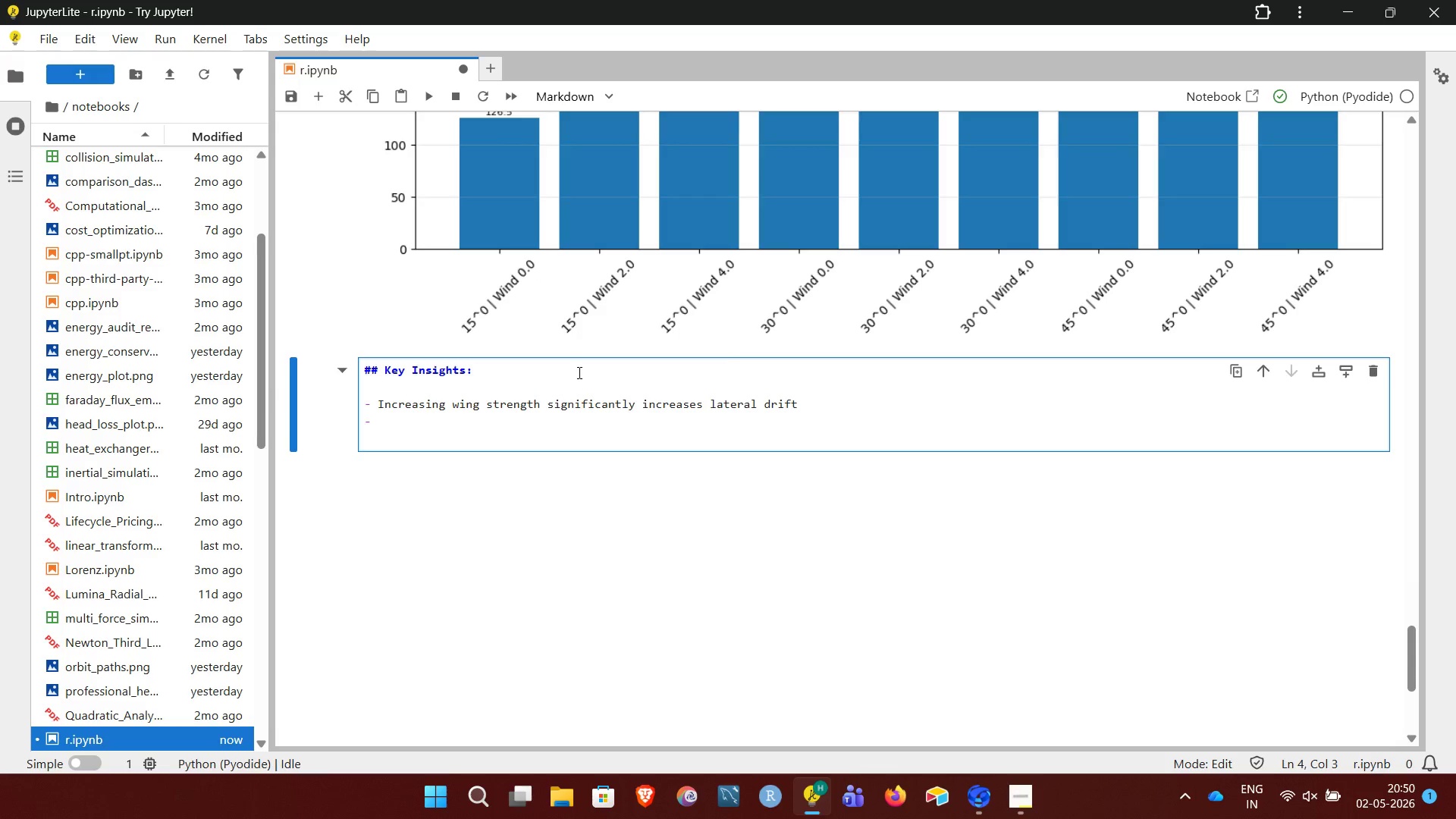 
type(Higher laucn)
key(Backspace)
key(Backspace)
type(nch s)
key(Backspace)
type(angles ince)
key(Backspace)
type(rease flight time ->)
 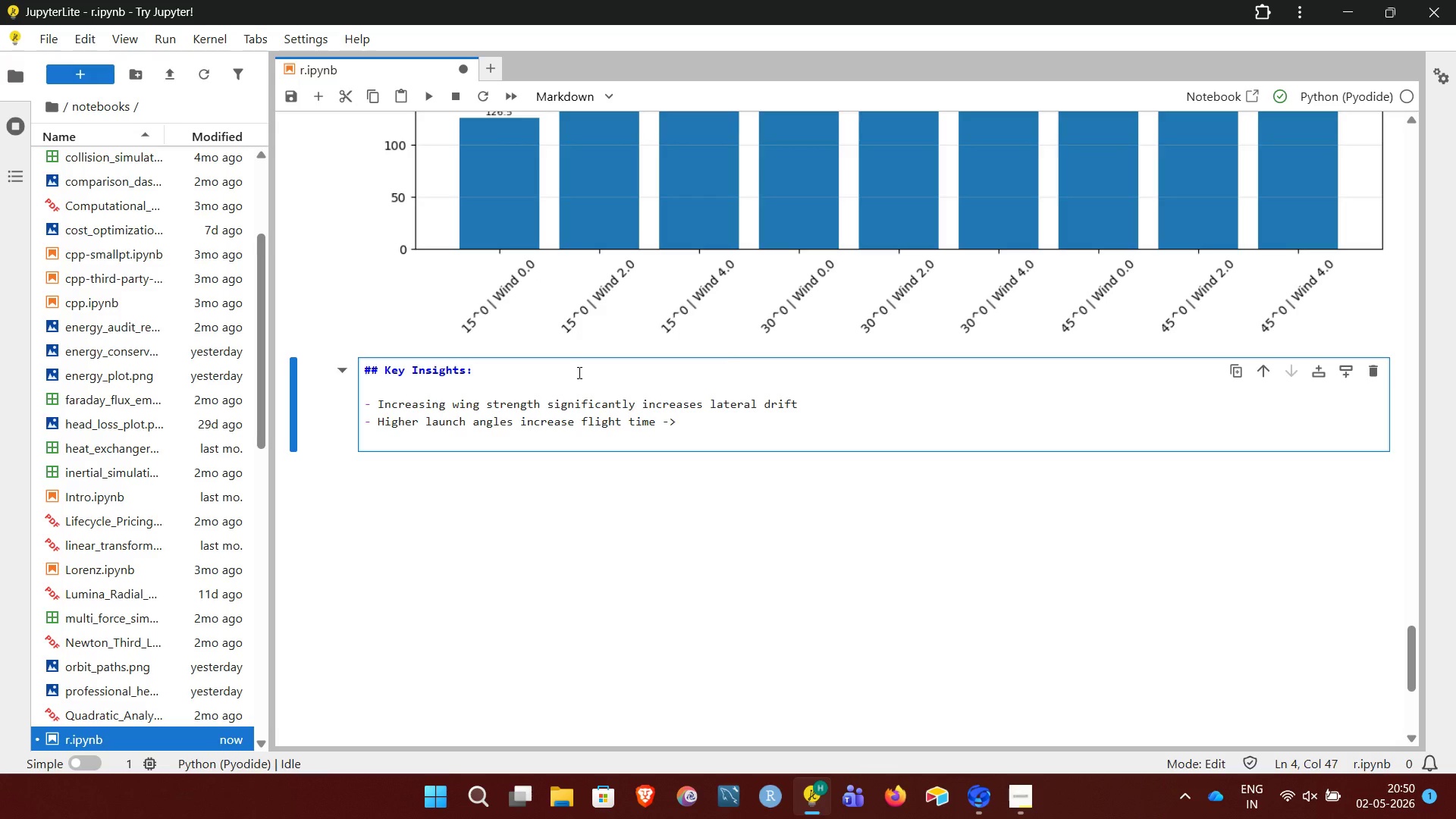 
wait(6.38)
 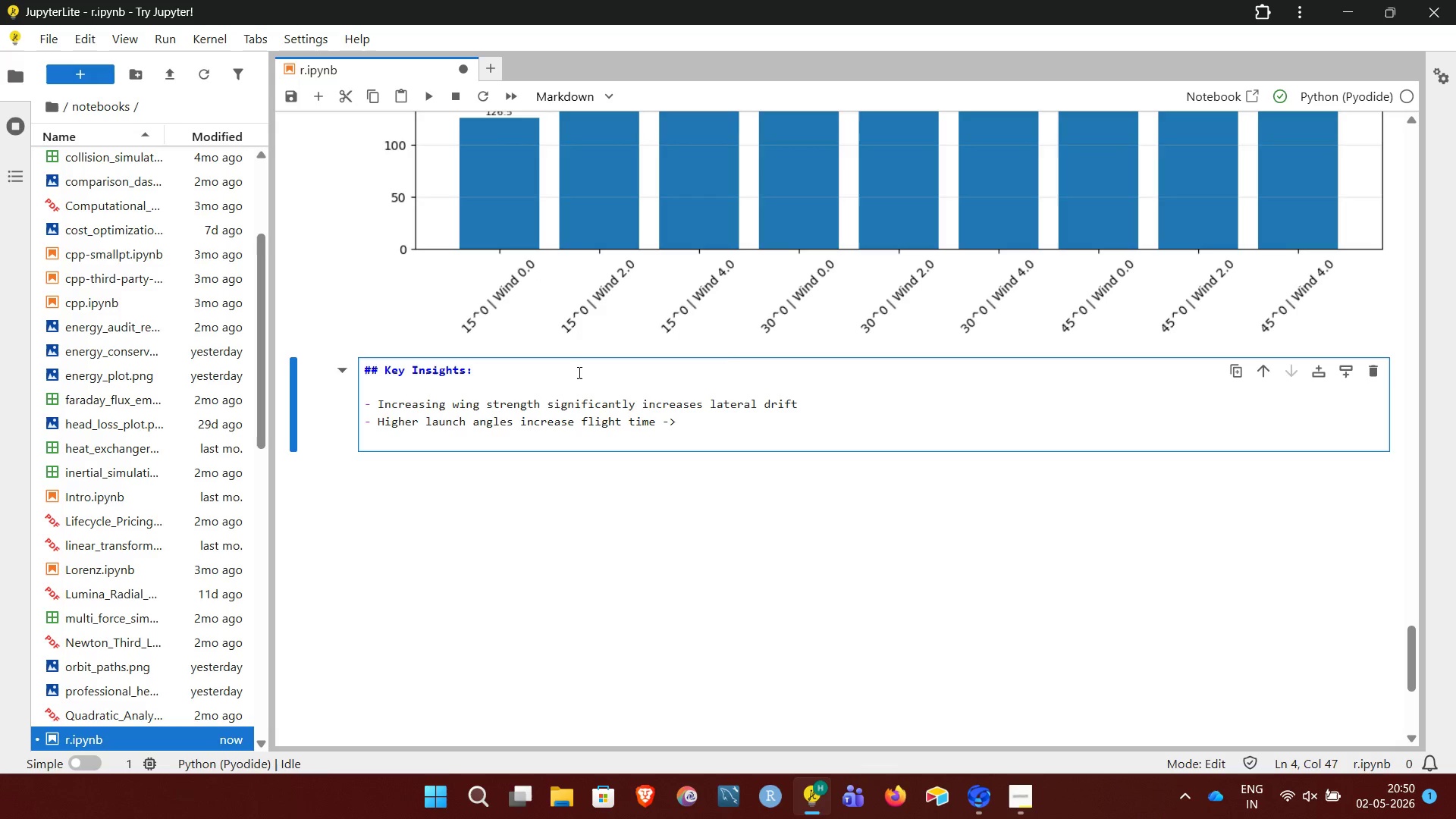 
type( amplify wind effects)
 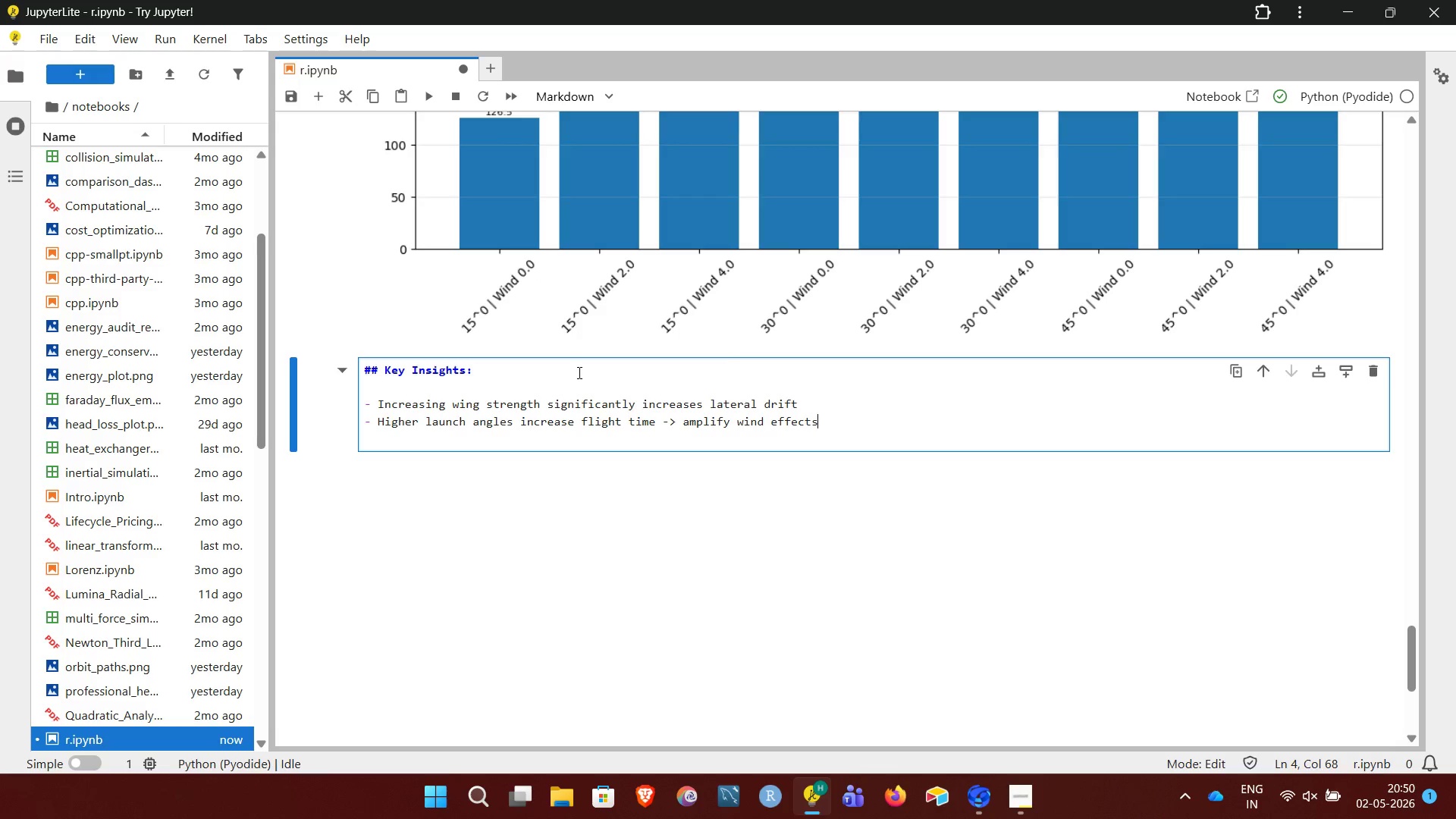 
key(Enter)
 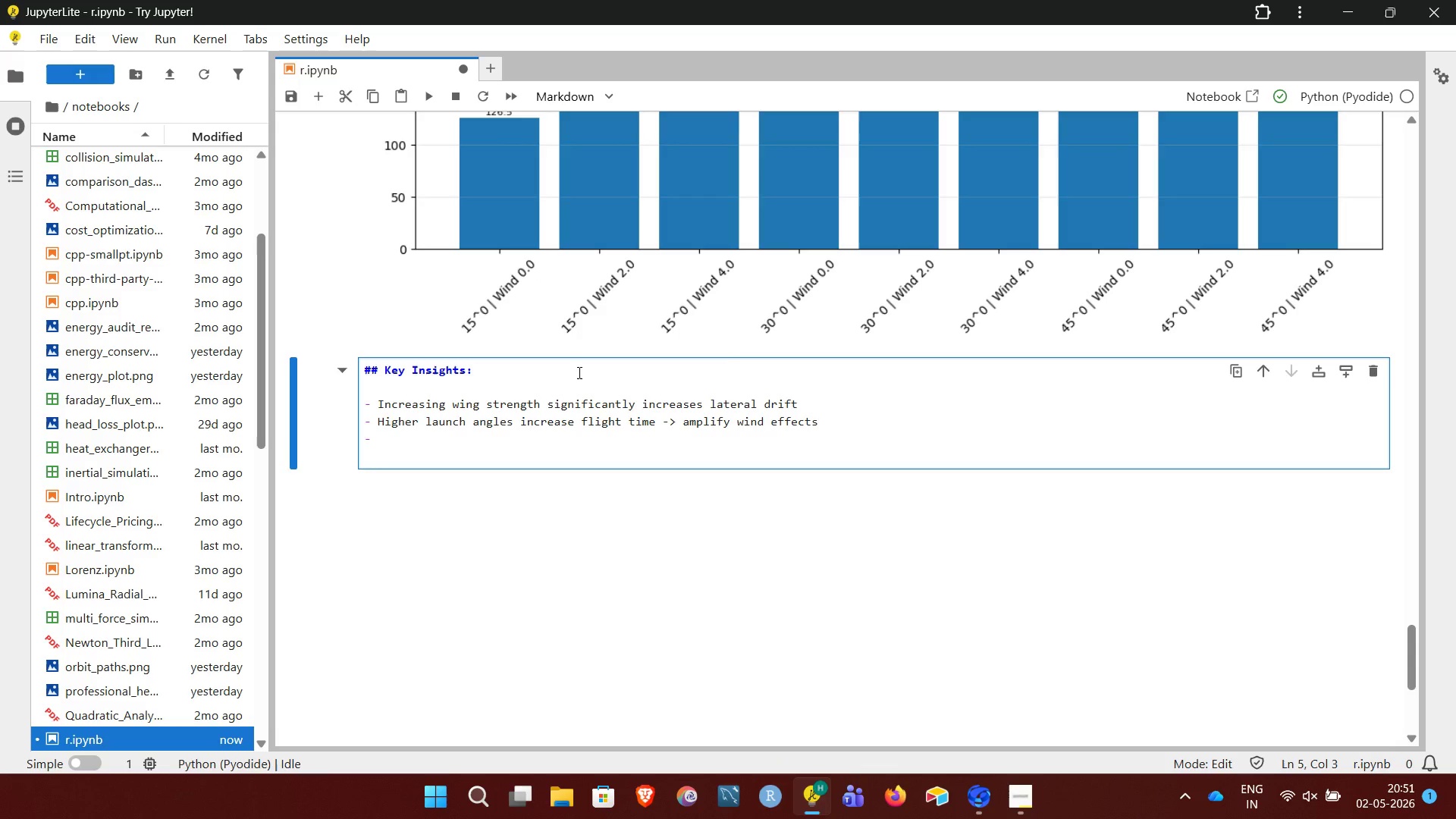 
wait(6.26)
 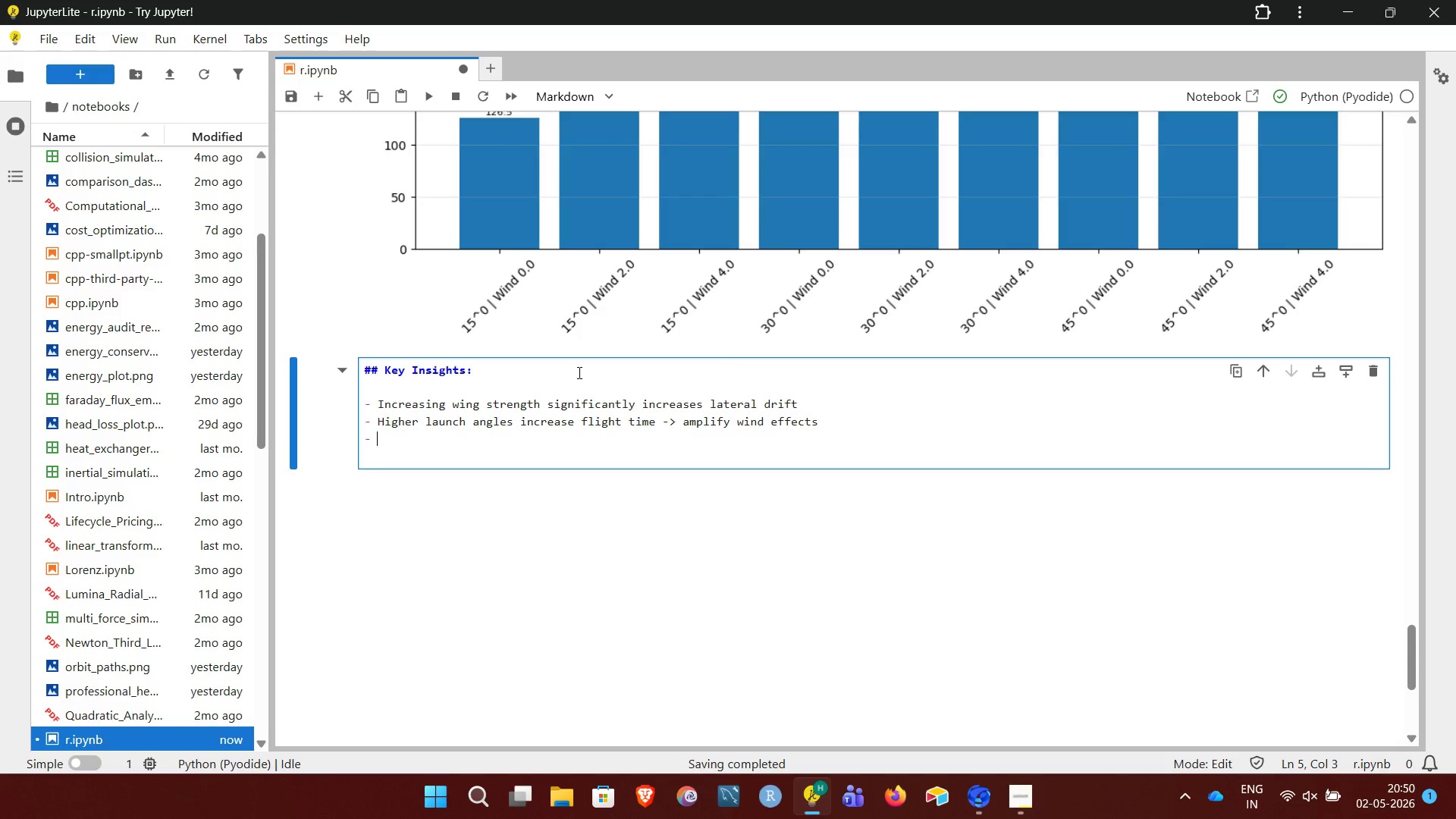 
type(45 degree trajectories are most sensitive to wind )
 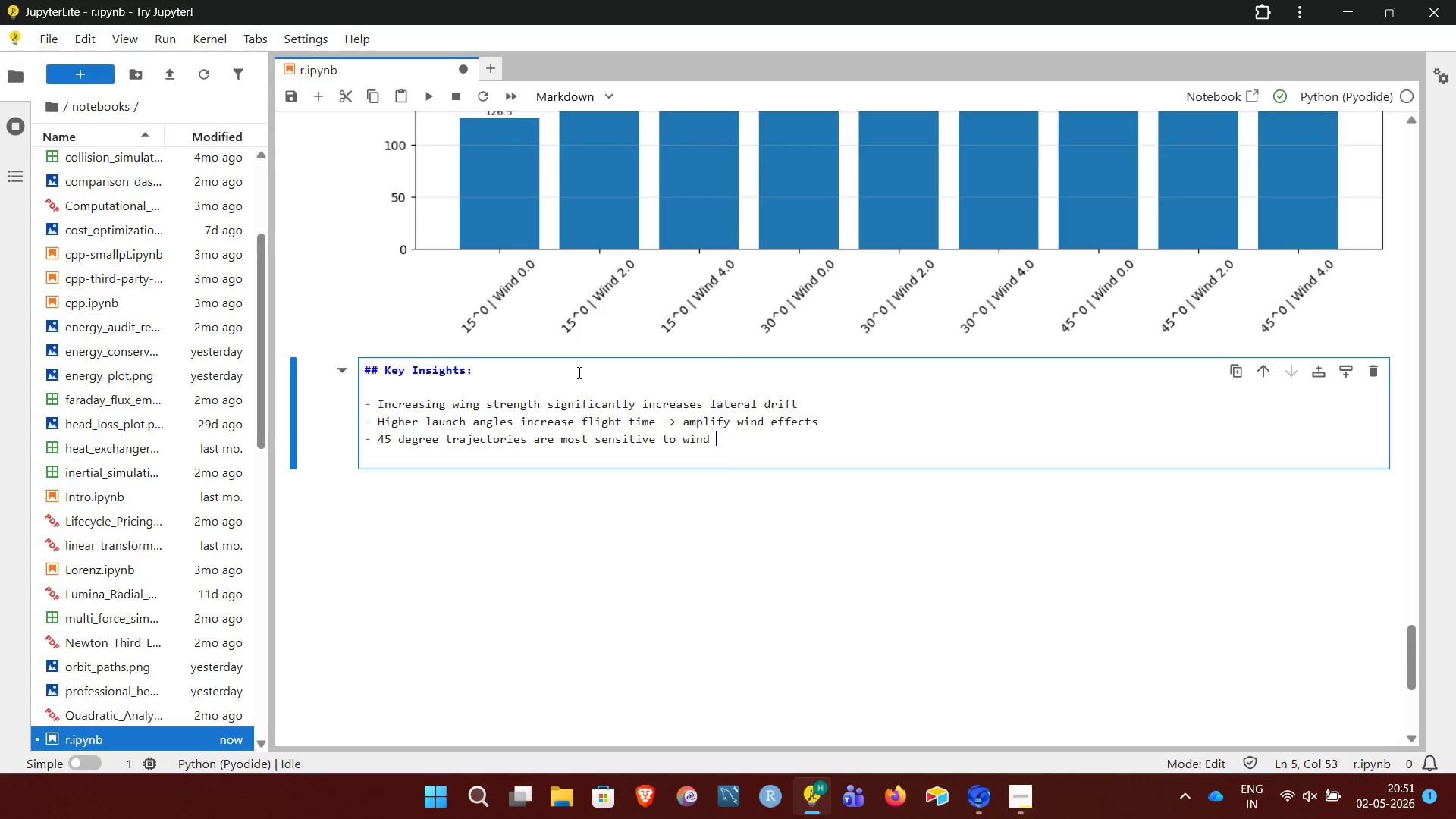 
type(influence)
 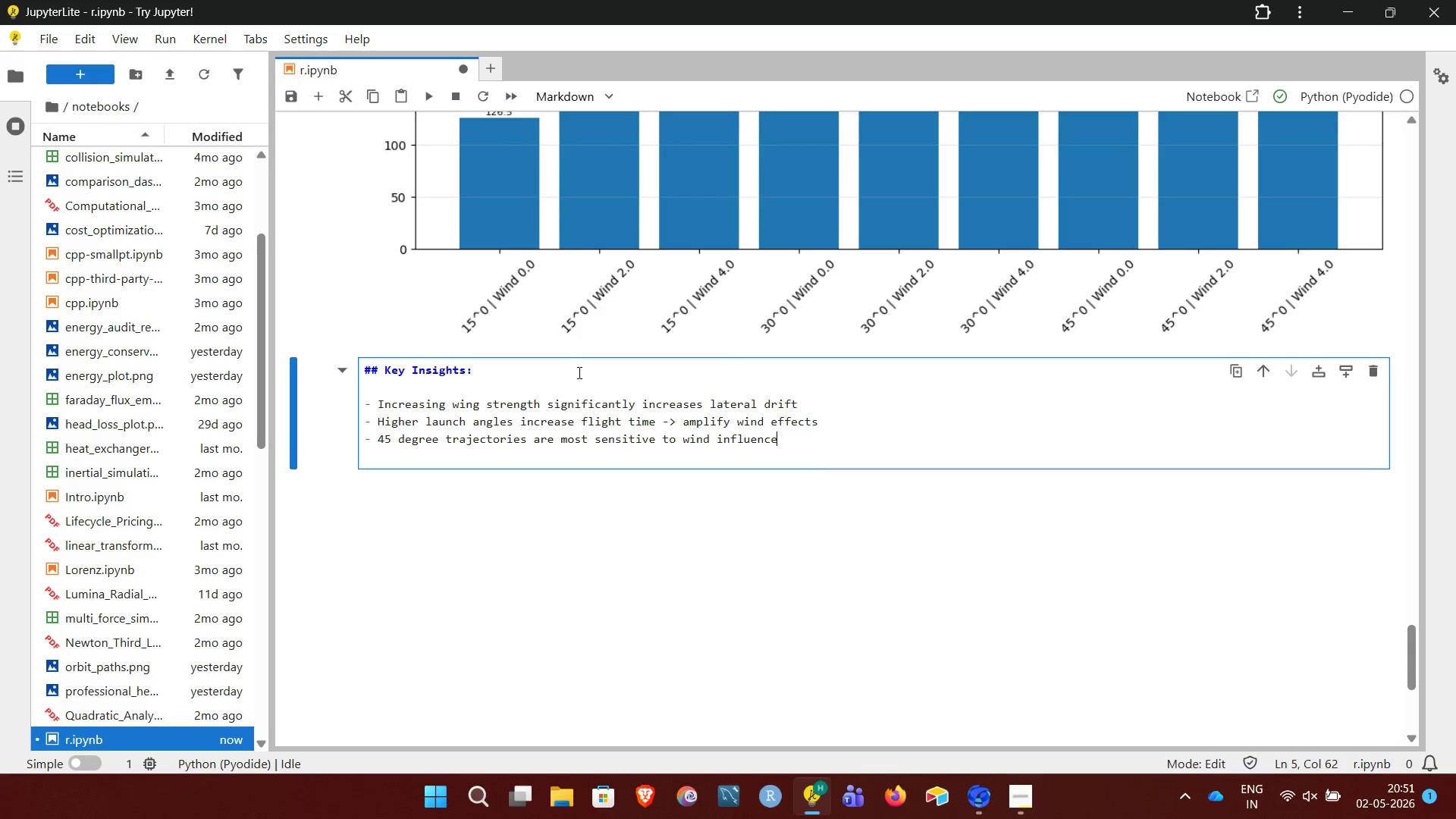 
key(Enter)
 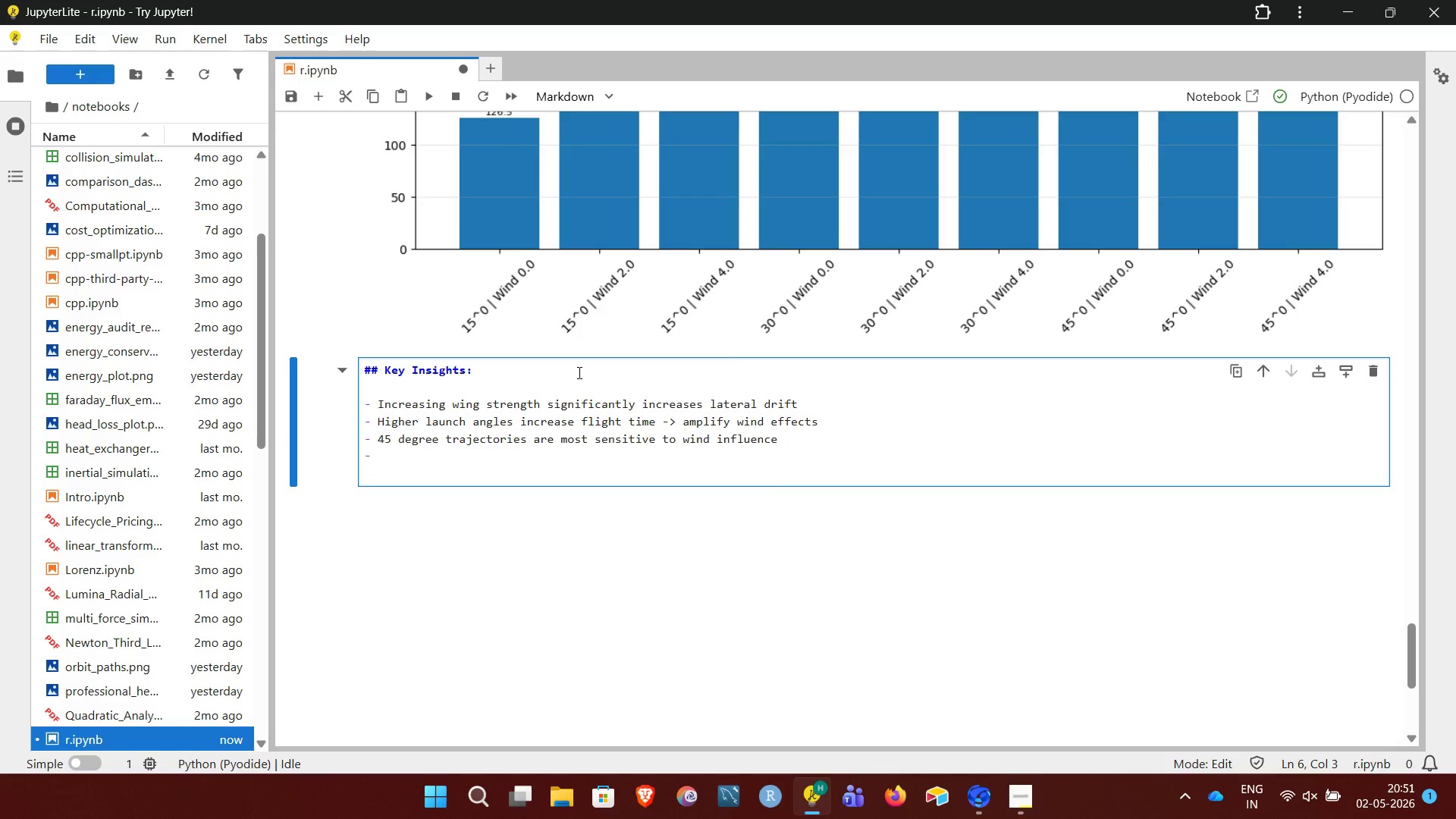 
type(No-wind cases serve as baseline for comparison)
 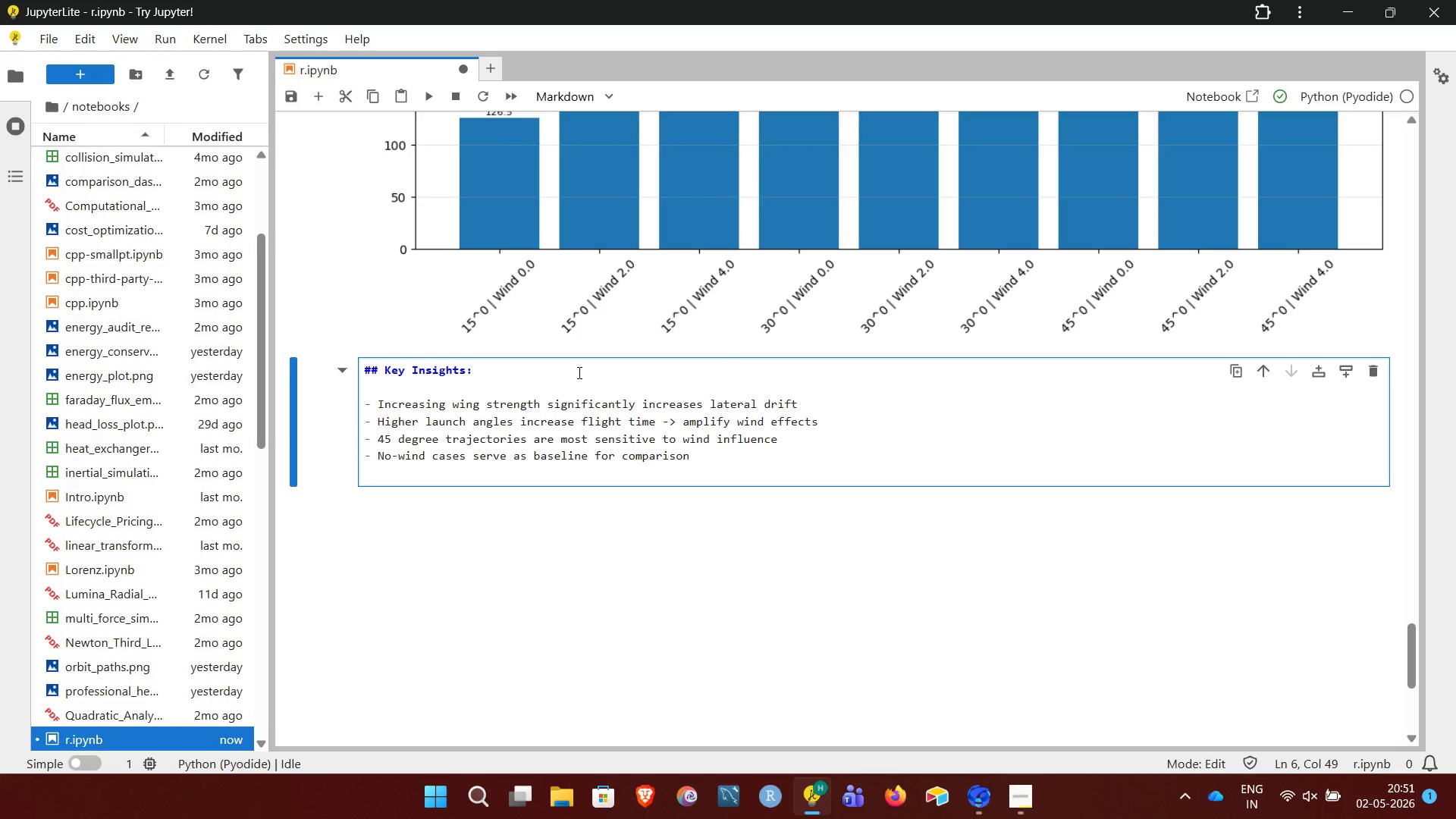 
key(Enter)
 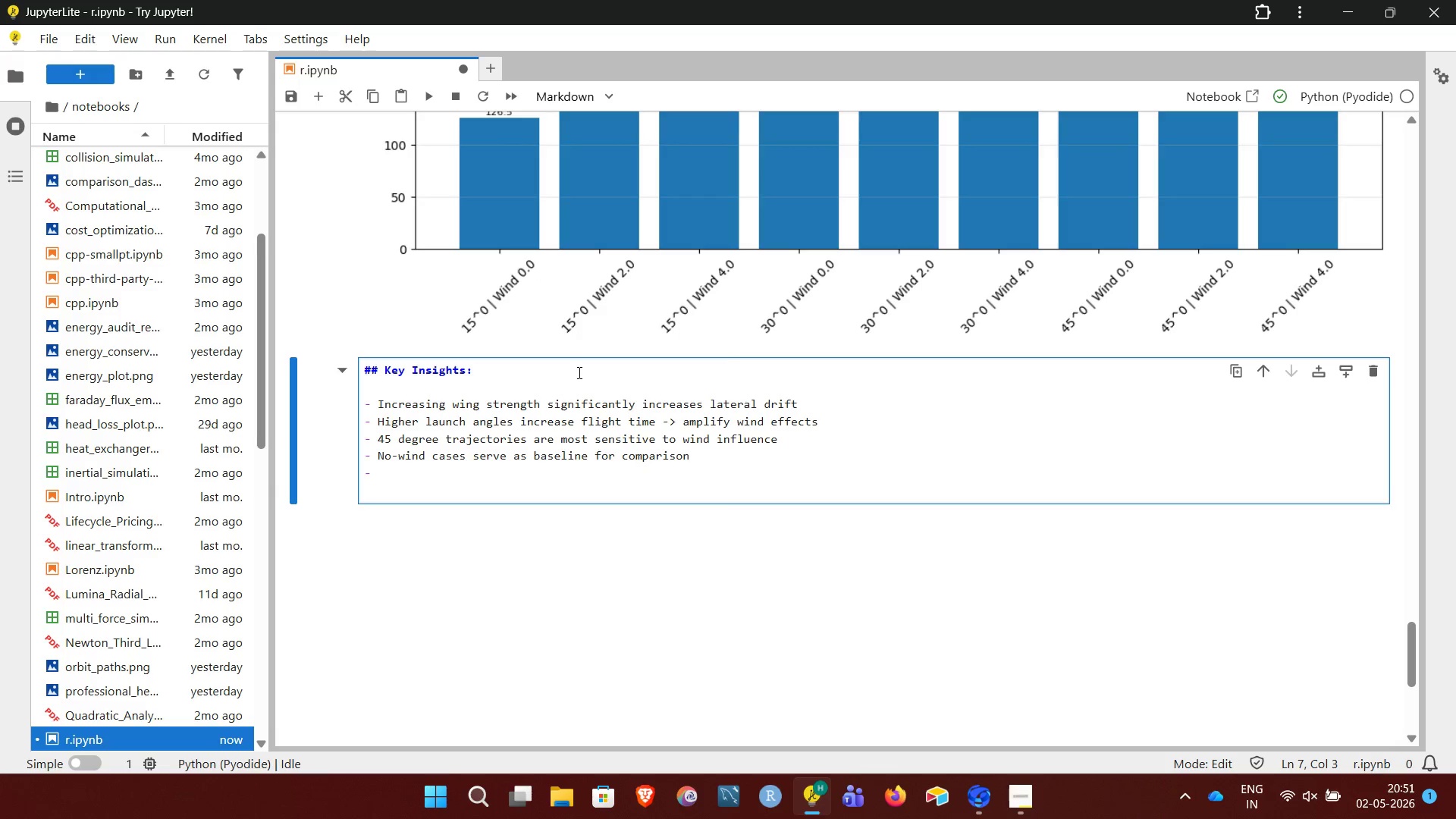 
key(Enter)
 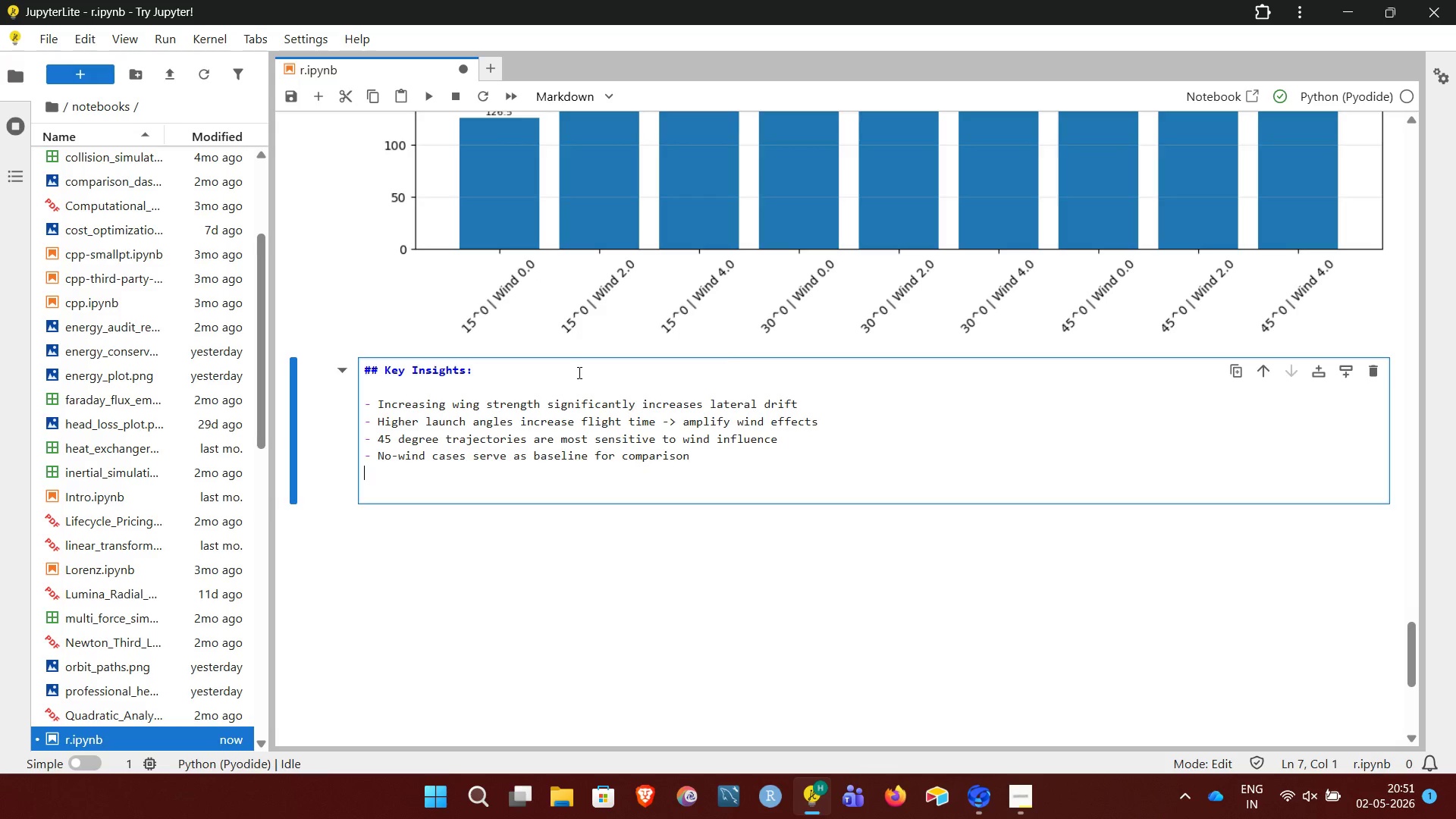 
key(Enter)
 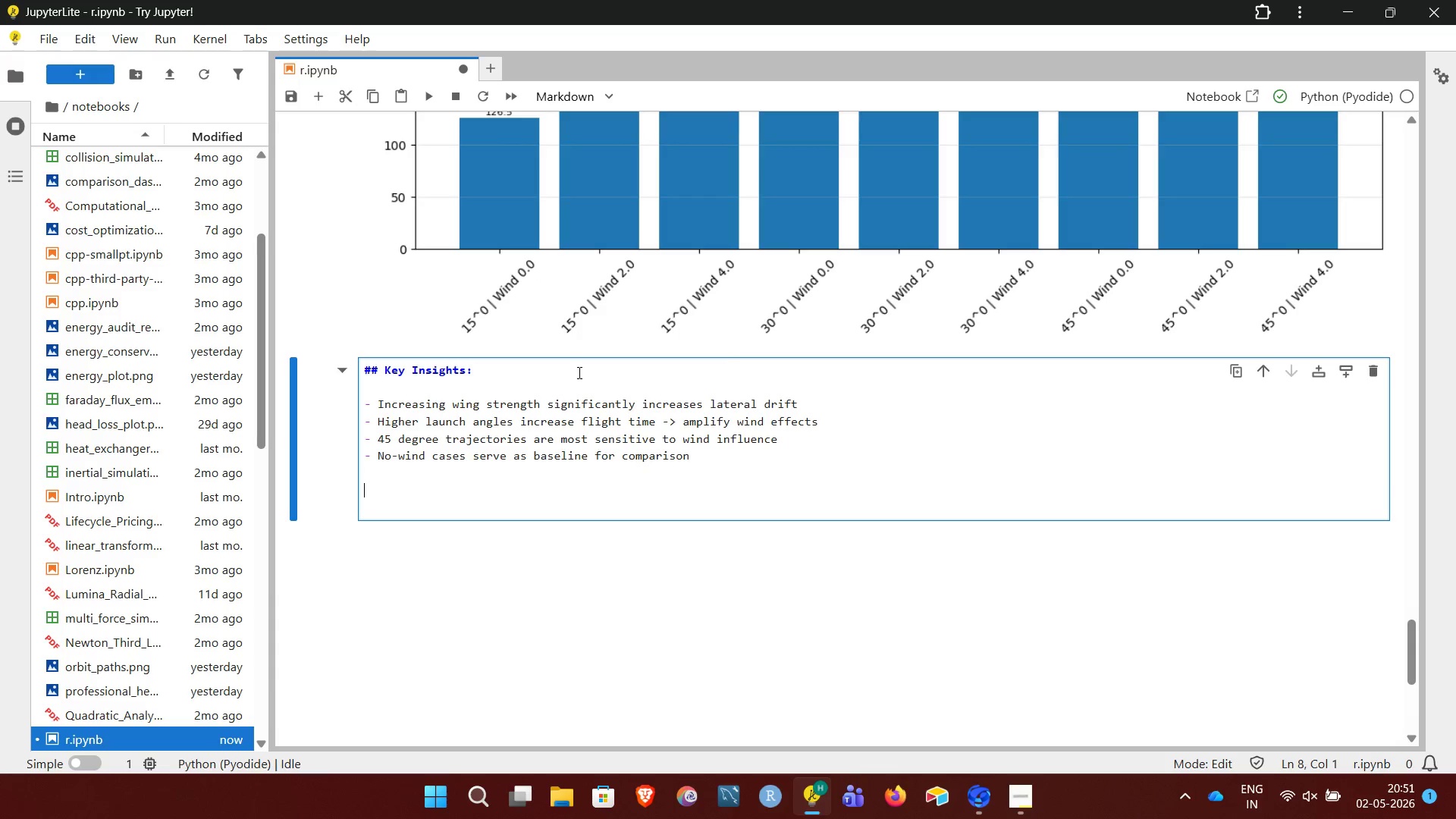 
type(## Conclusion:)
 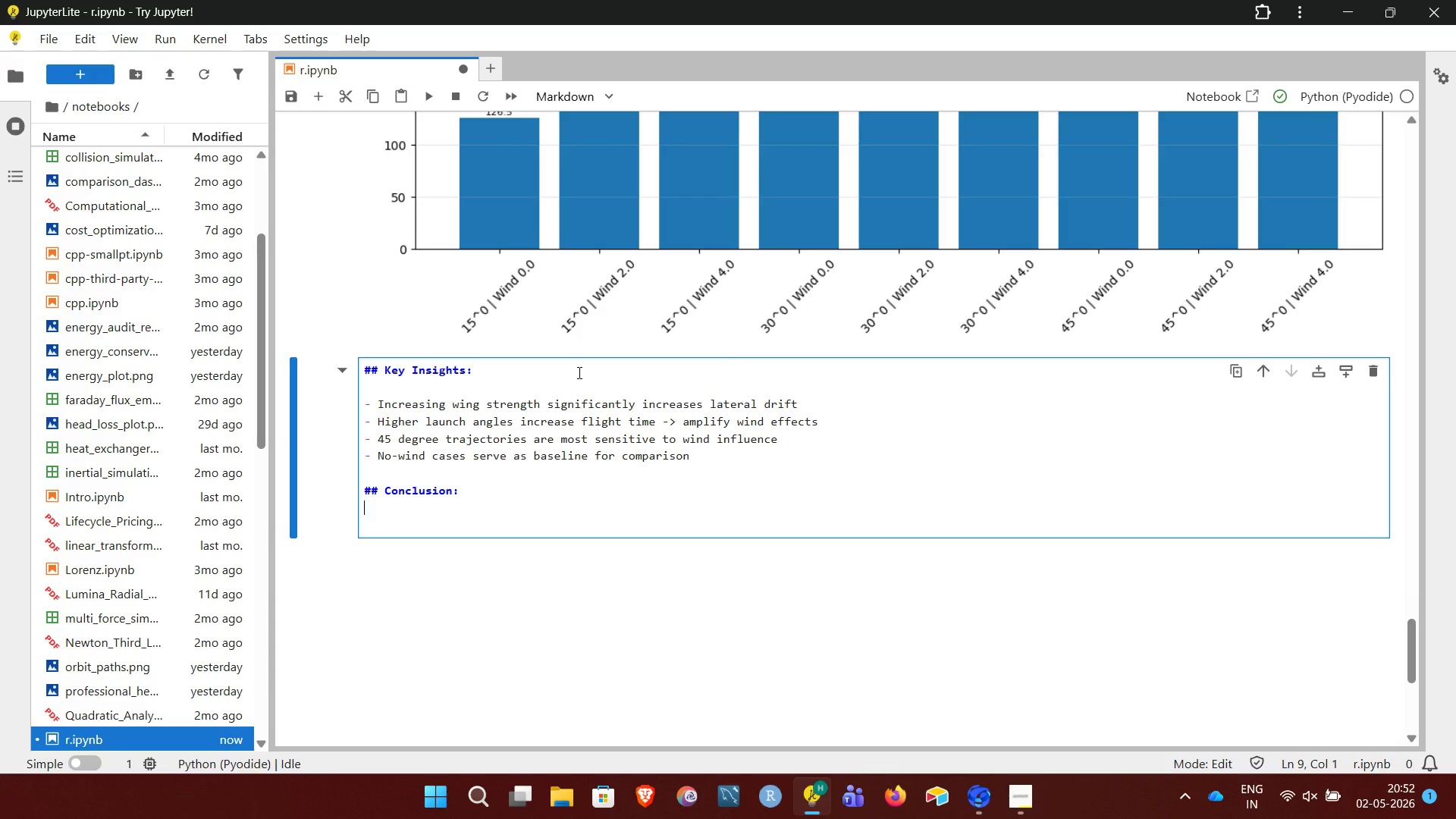 
 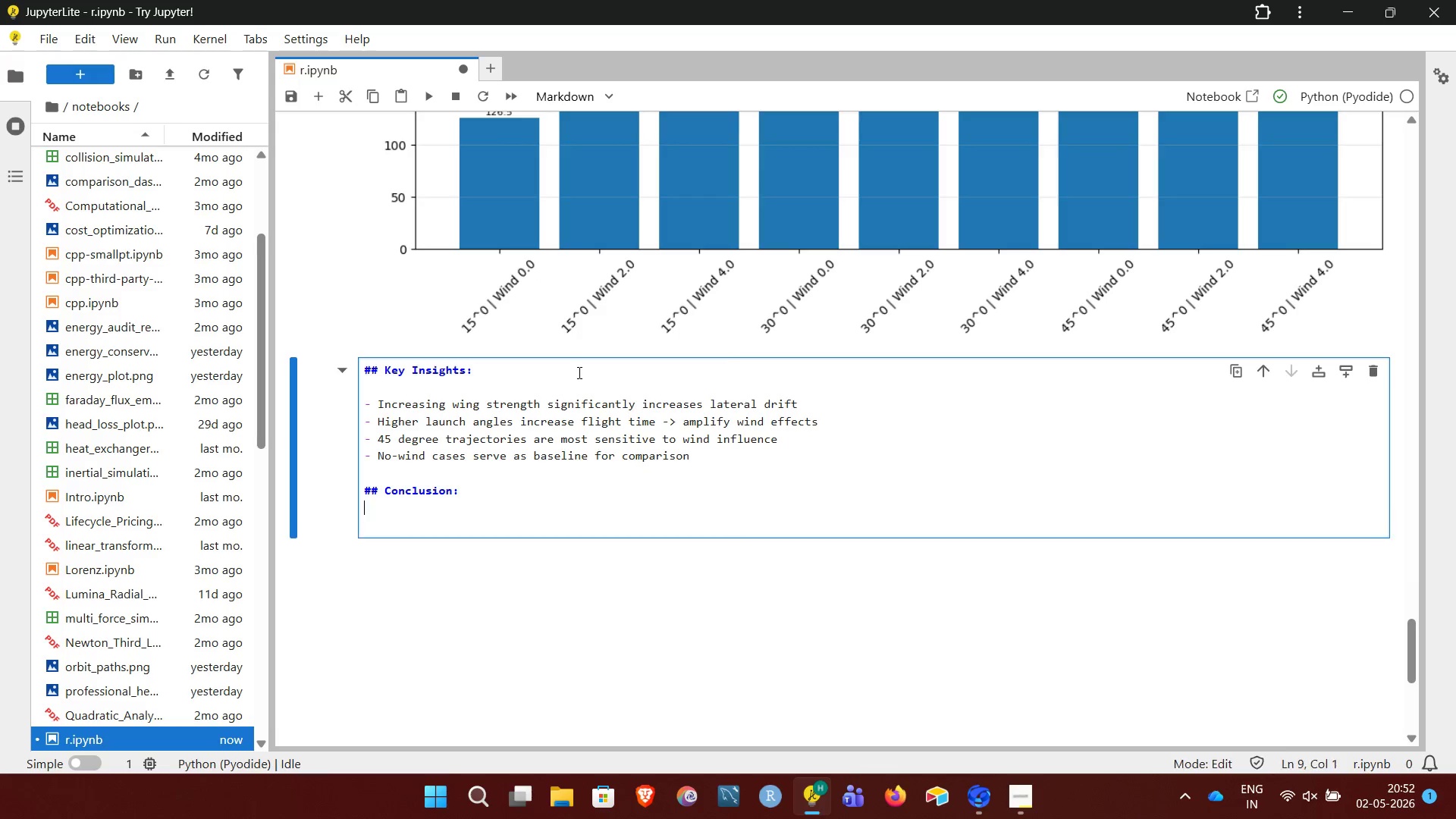 
key(Enter)
 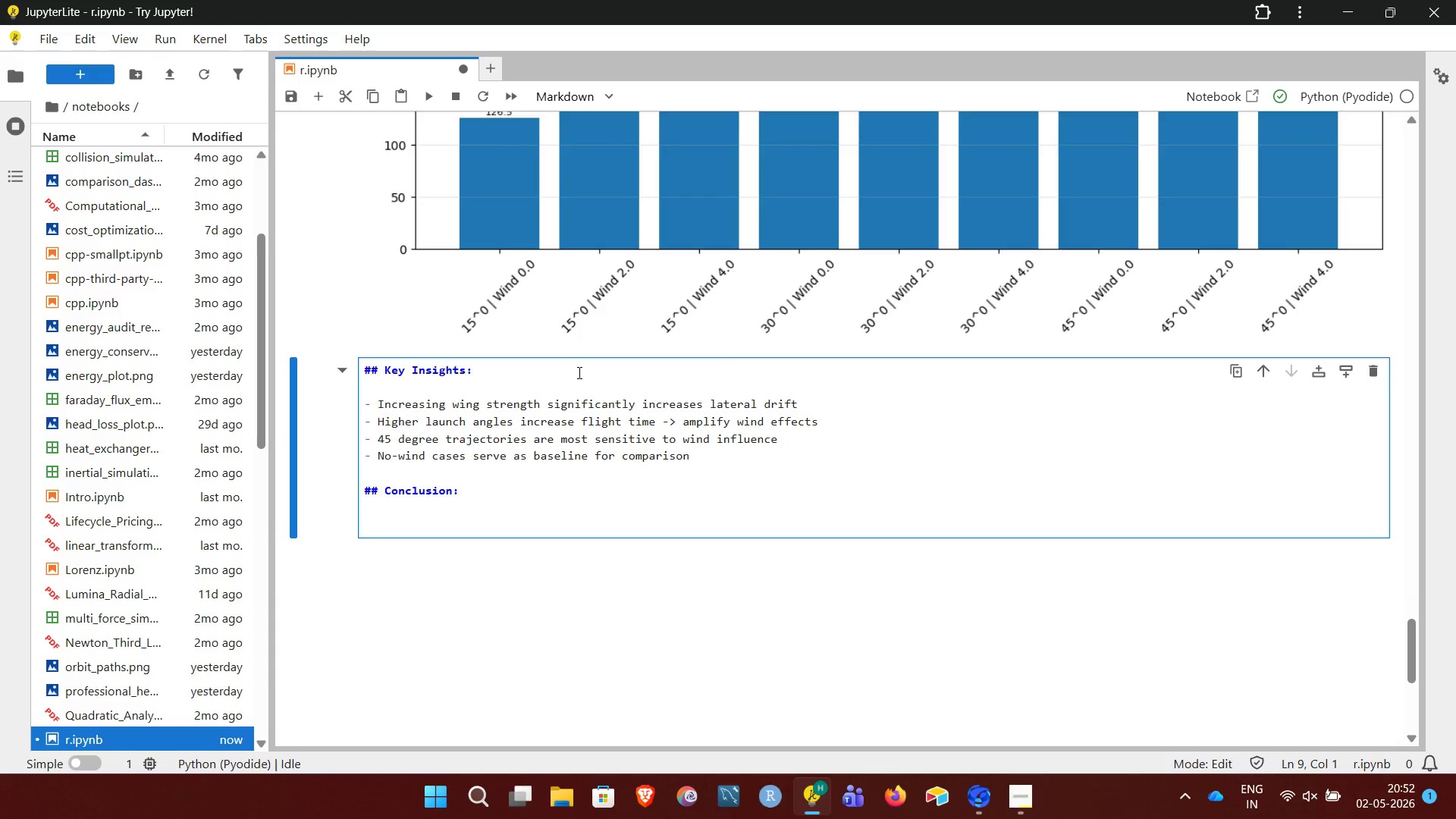 
type(Wind plays a critical role in landing accuracy and must be considered in golf course design.)
 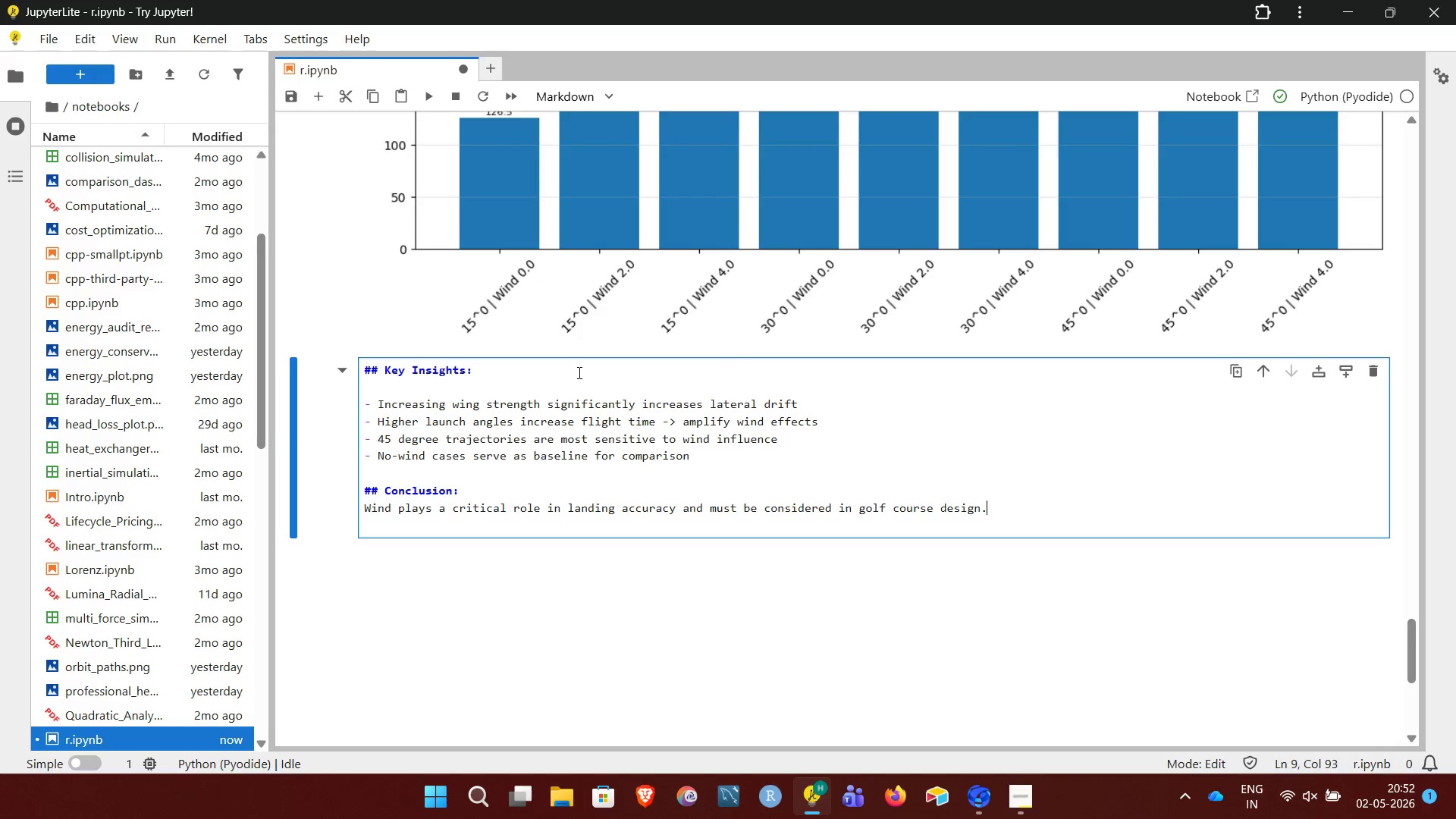 
key(Shift+Enter)
 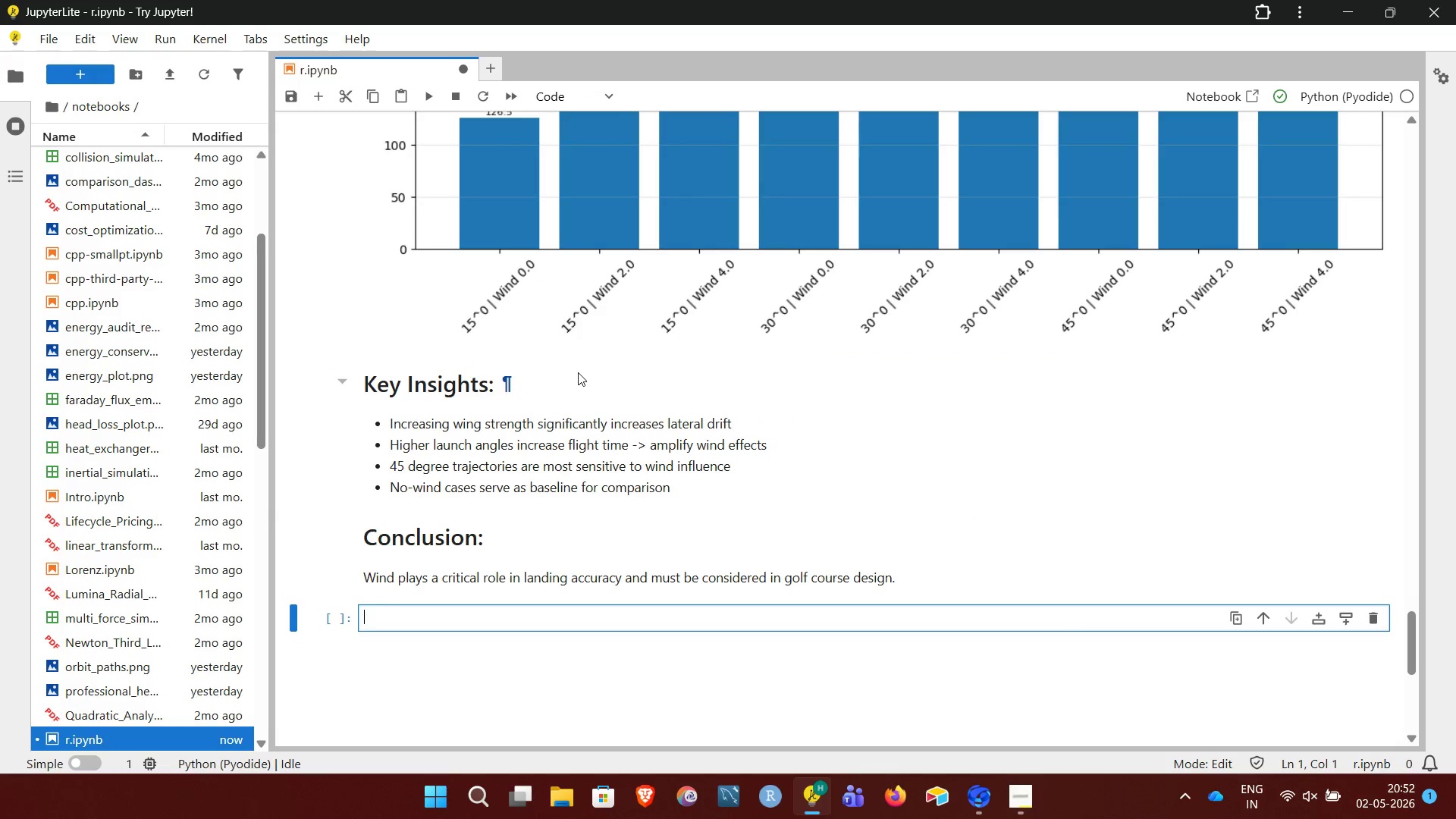 
wait(8.91)
 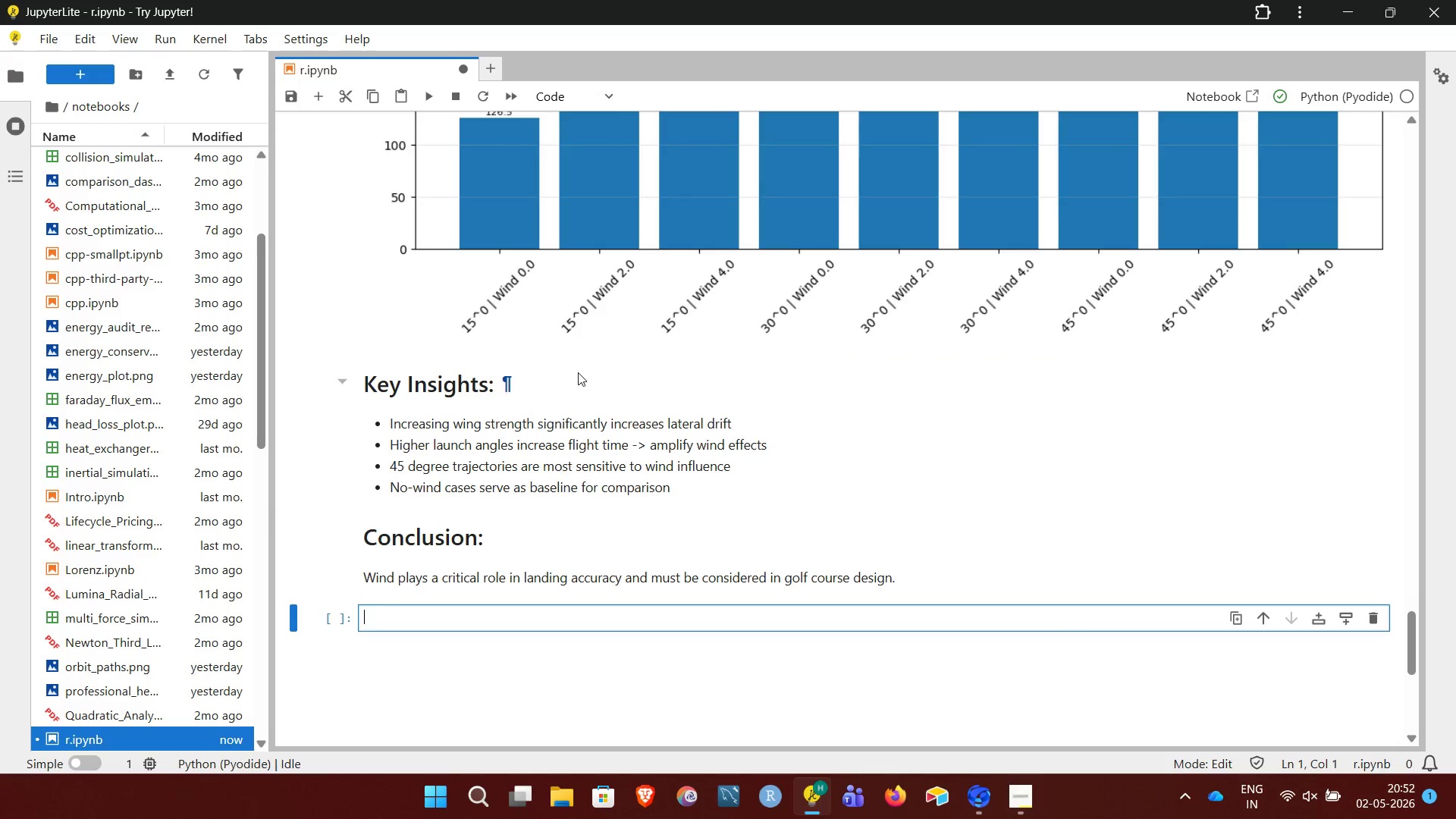 
left_click([1021, 805])